 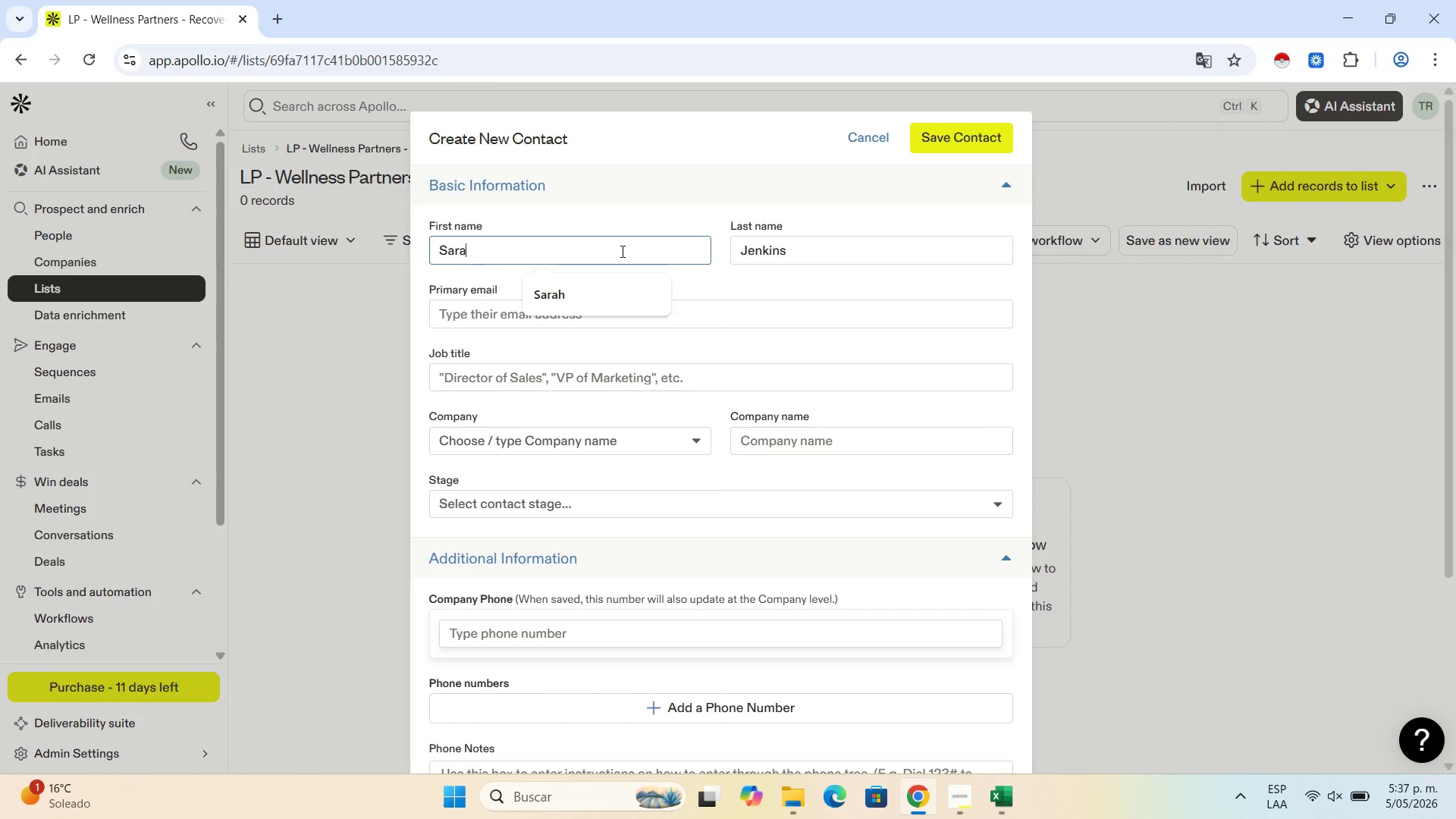 
key(Backspace)
 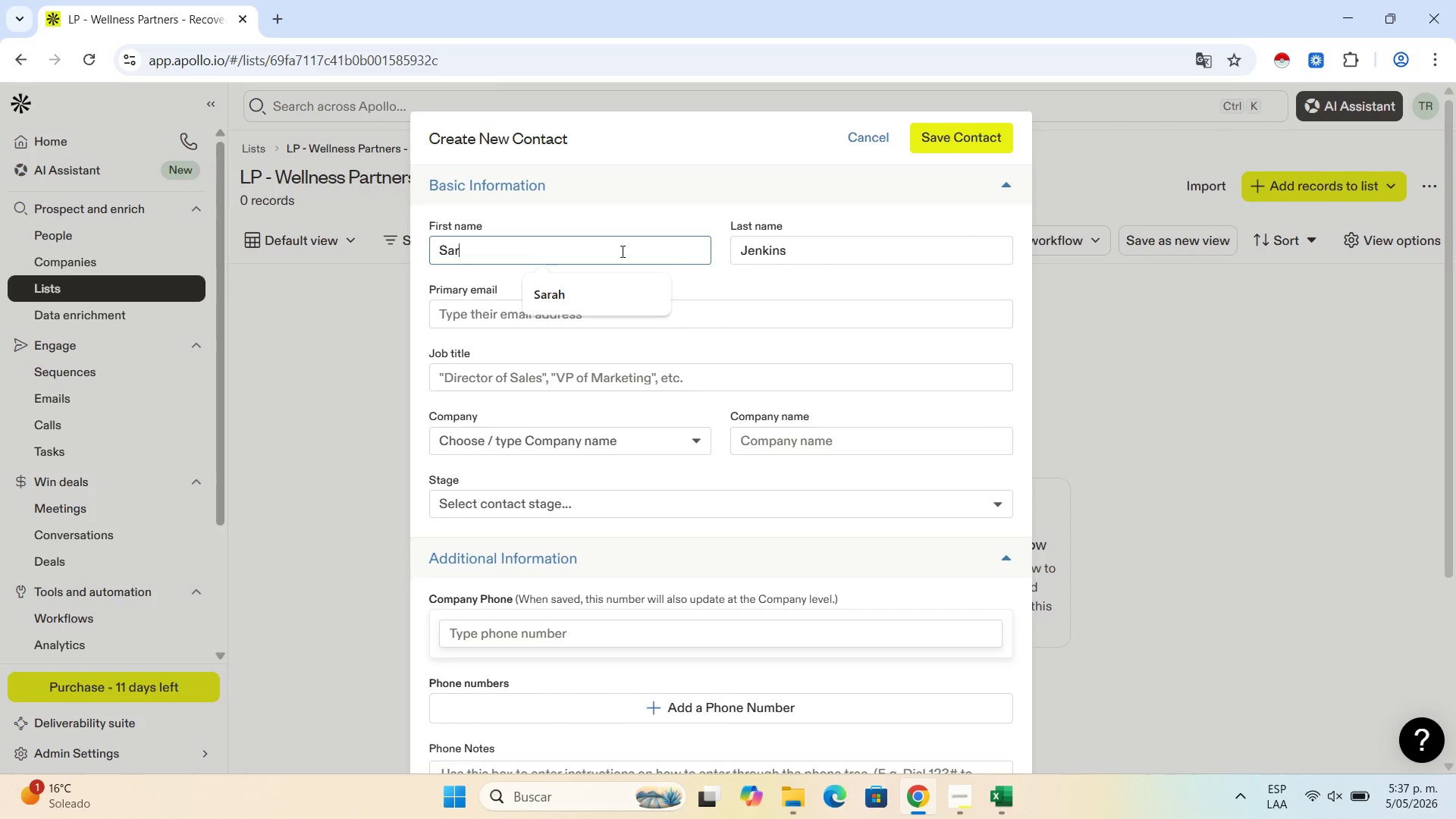 
key(Backspace)
 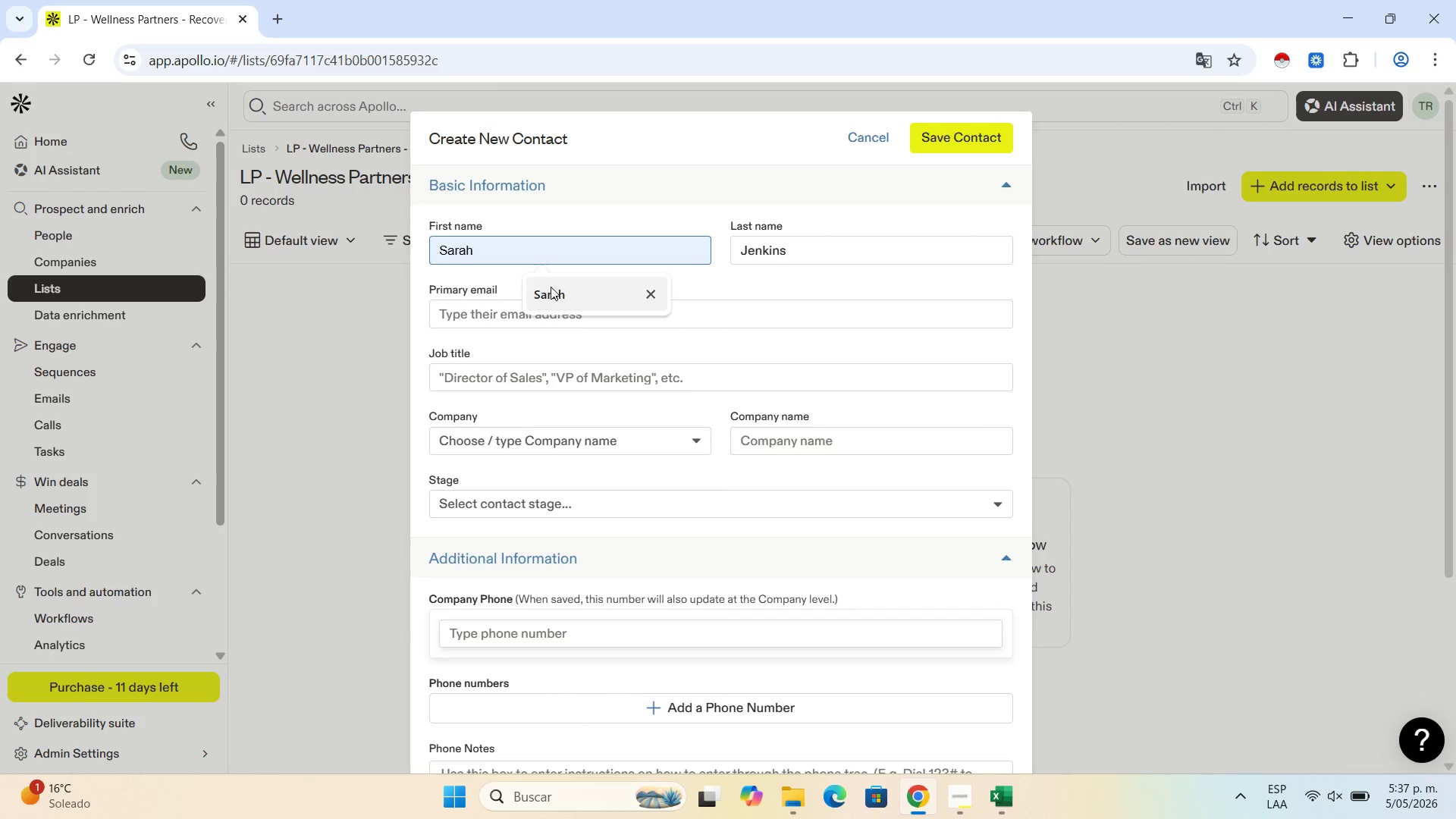 
double_click([544, 318])
 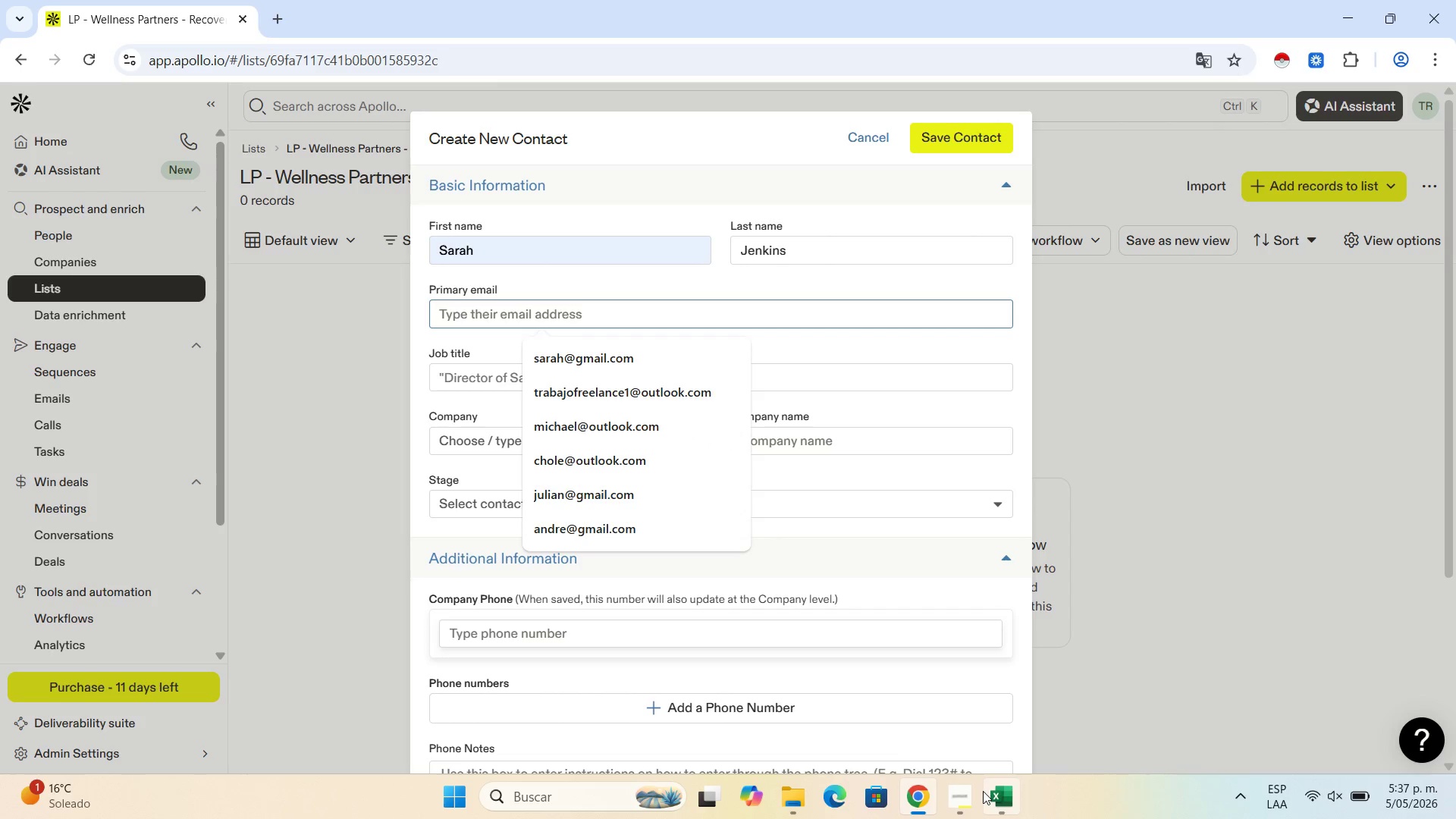 
left_click([993, 791])
 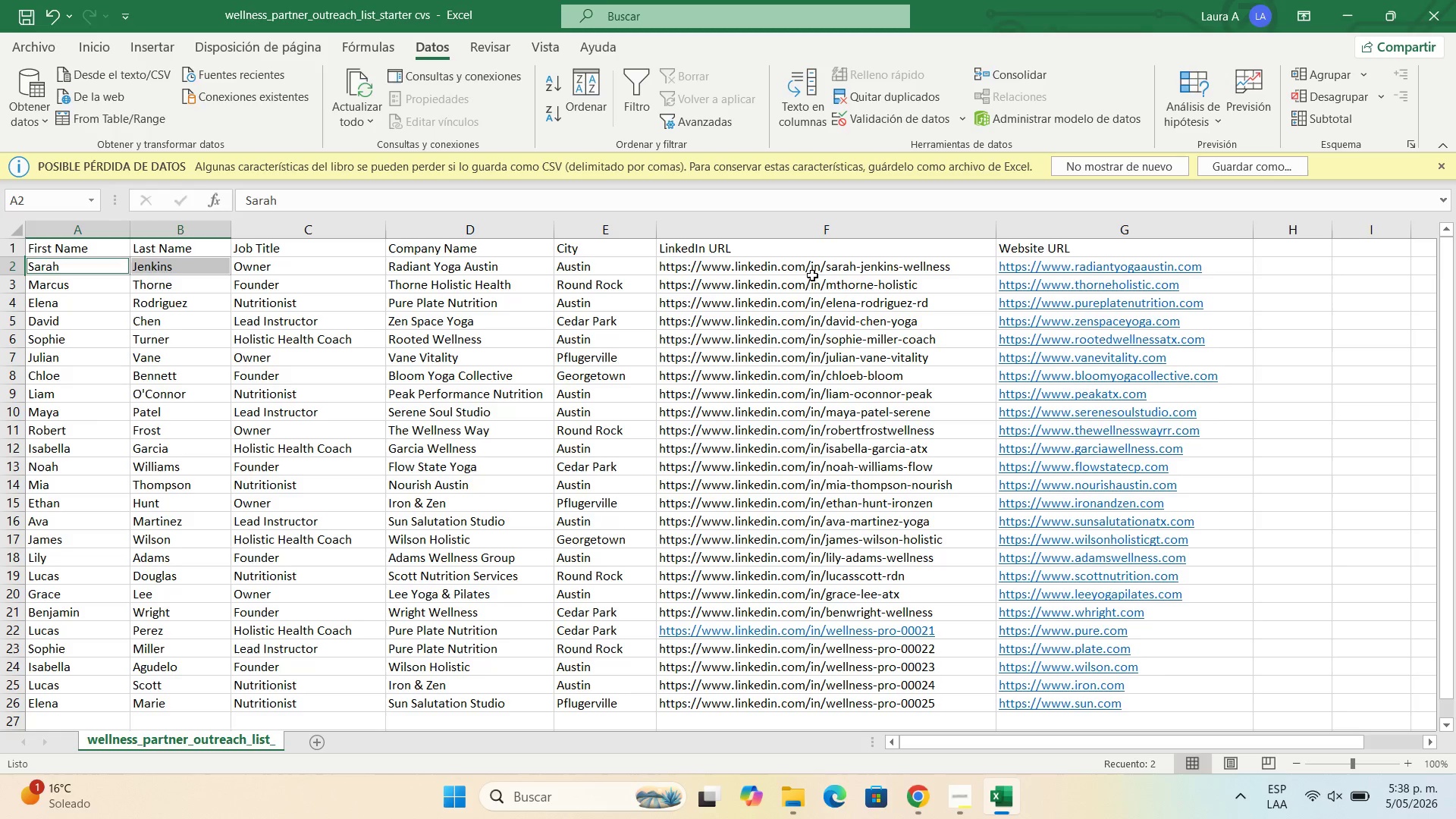 
wait(6.61)
 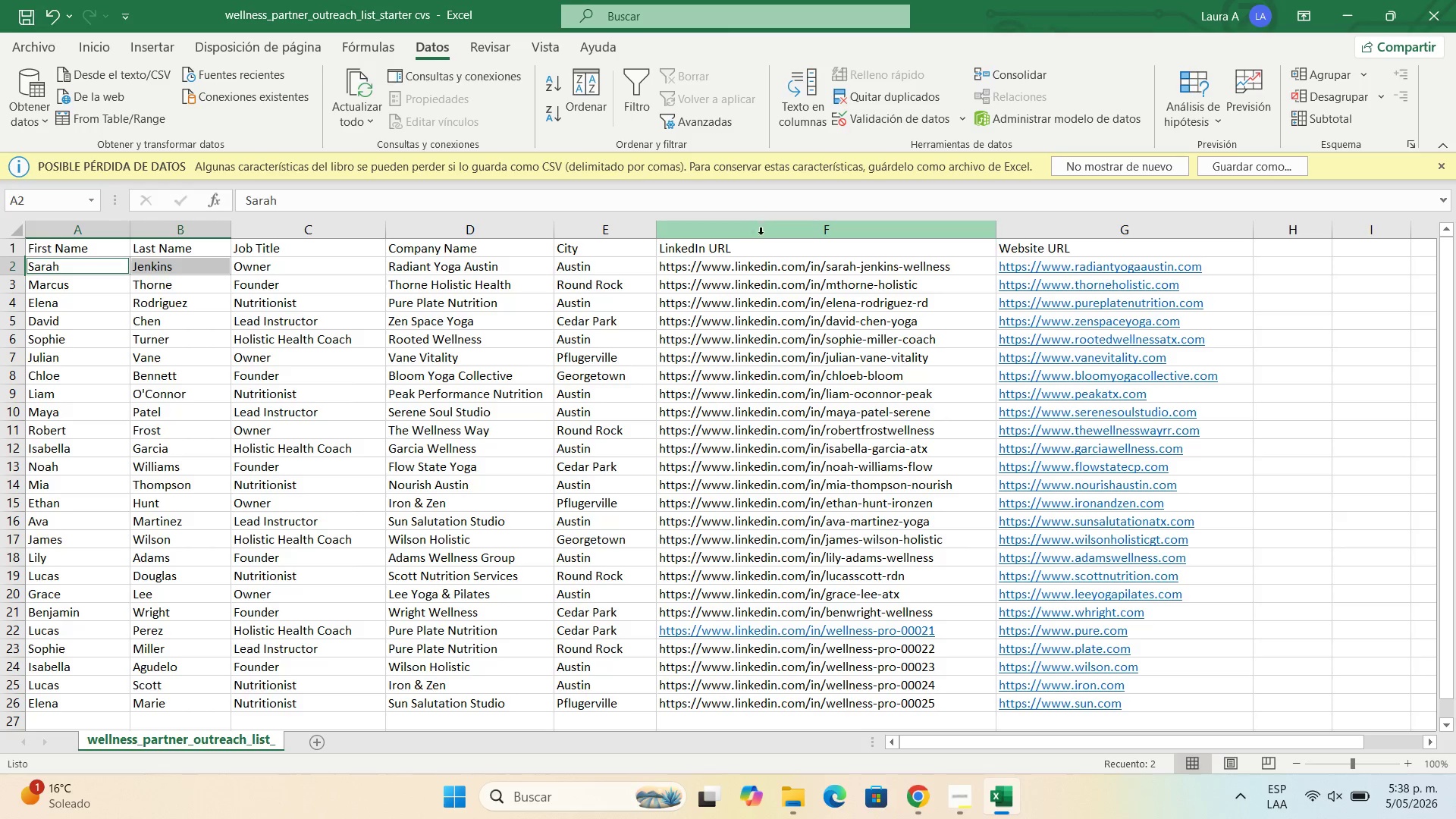 
left_click([478, 262])
 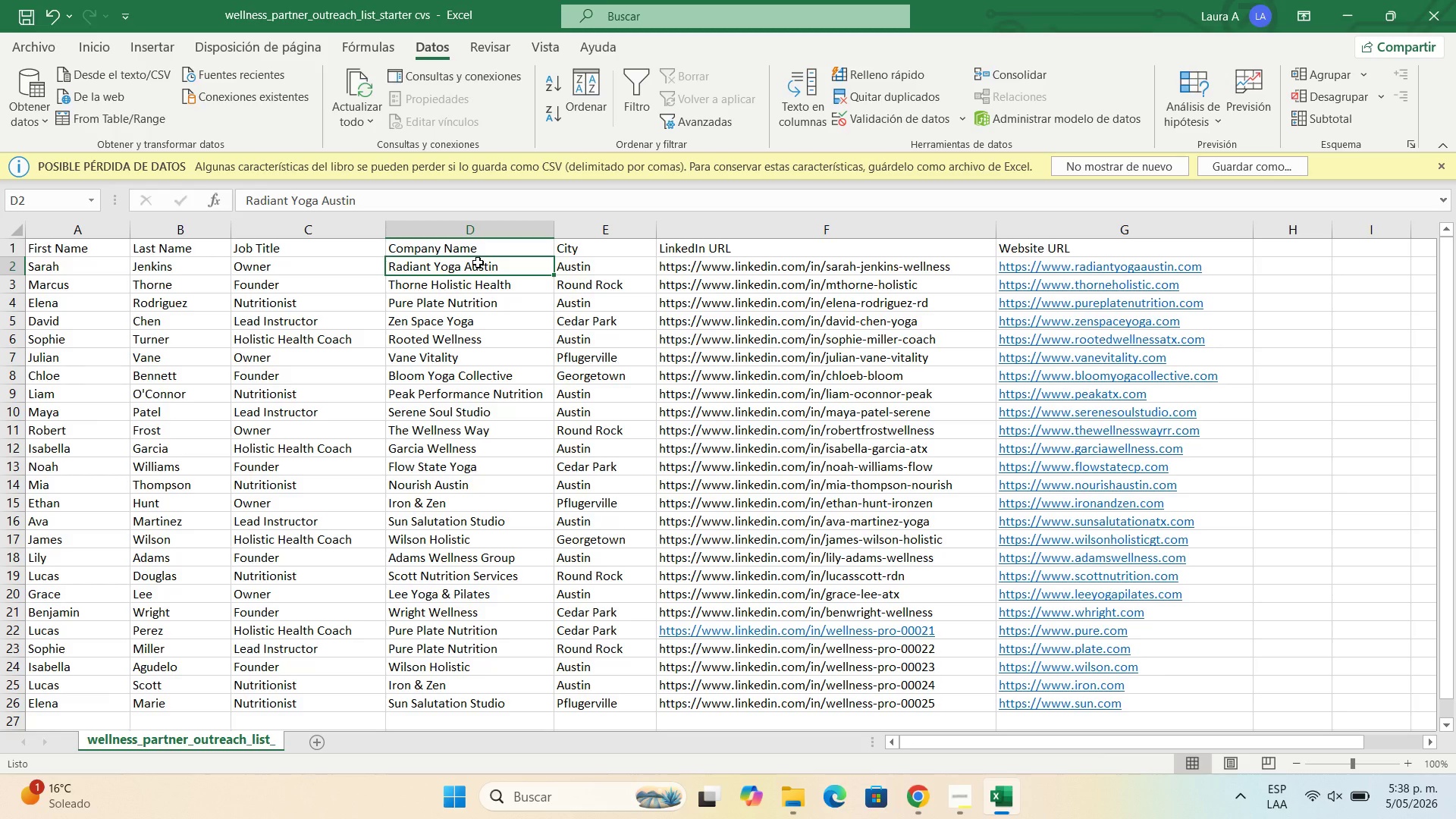 
key(Control+C)
 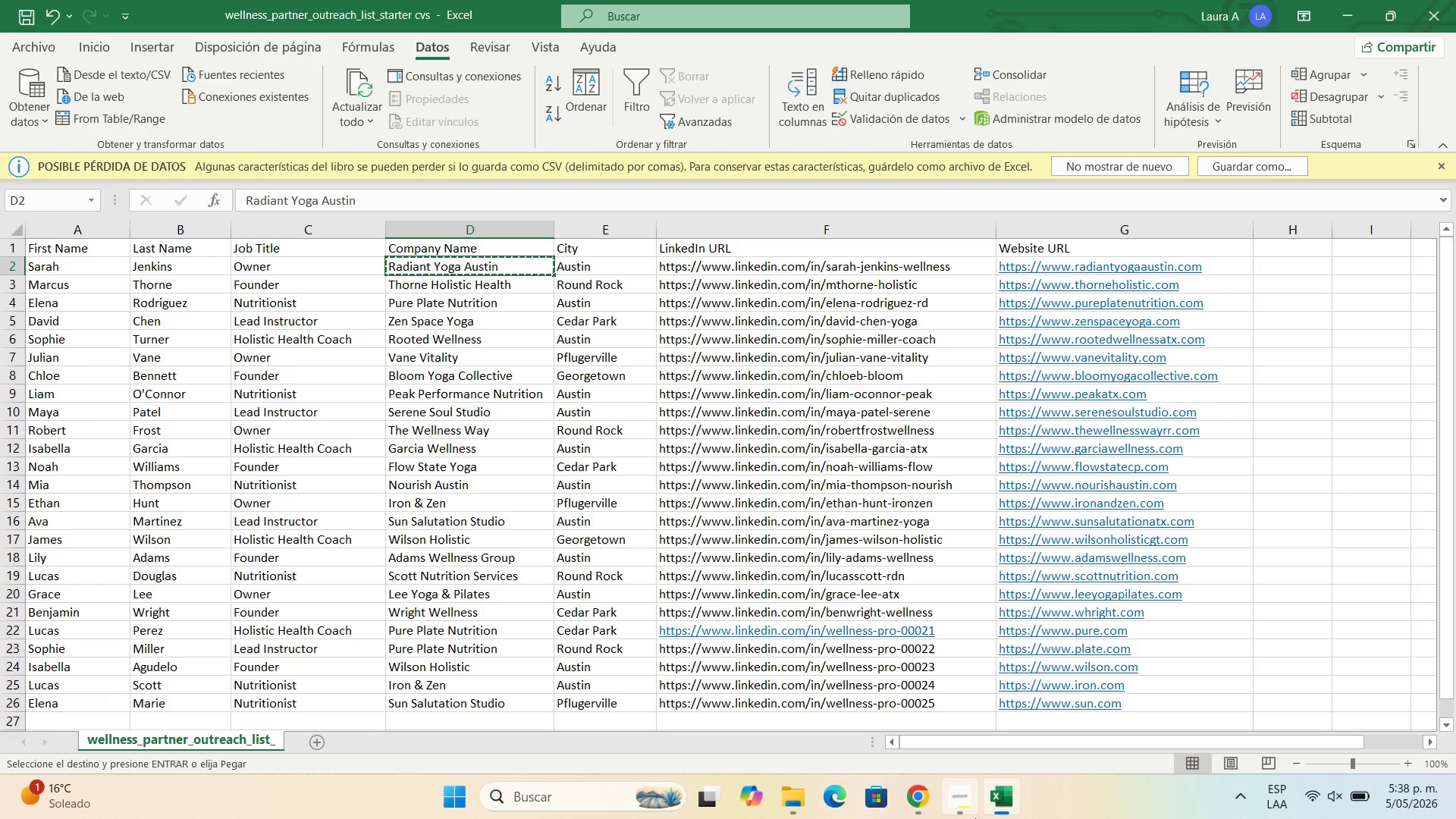 
left_click([973, 815])